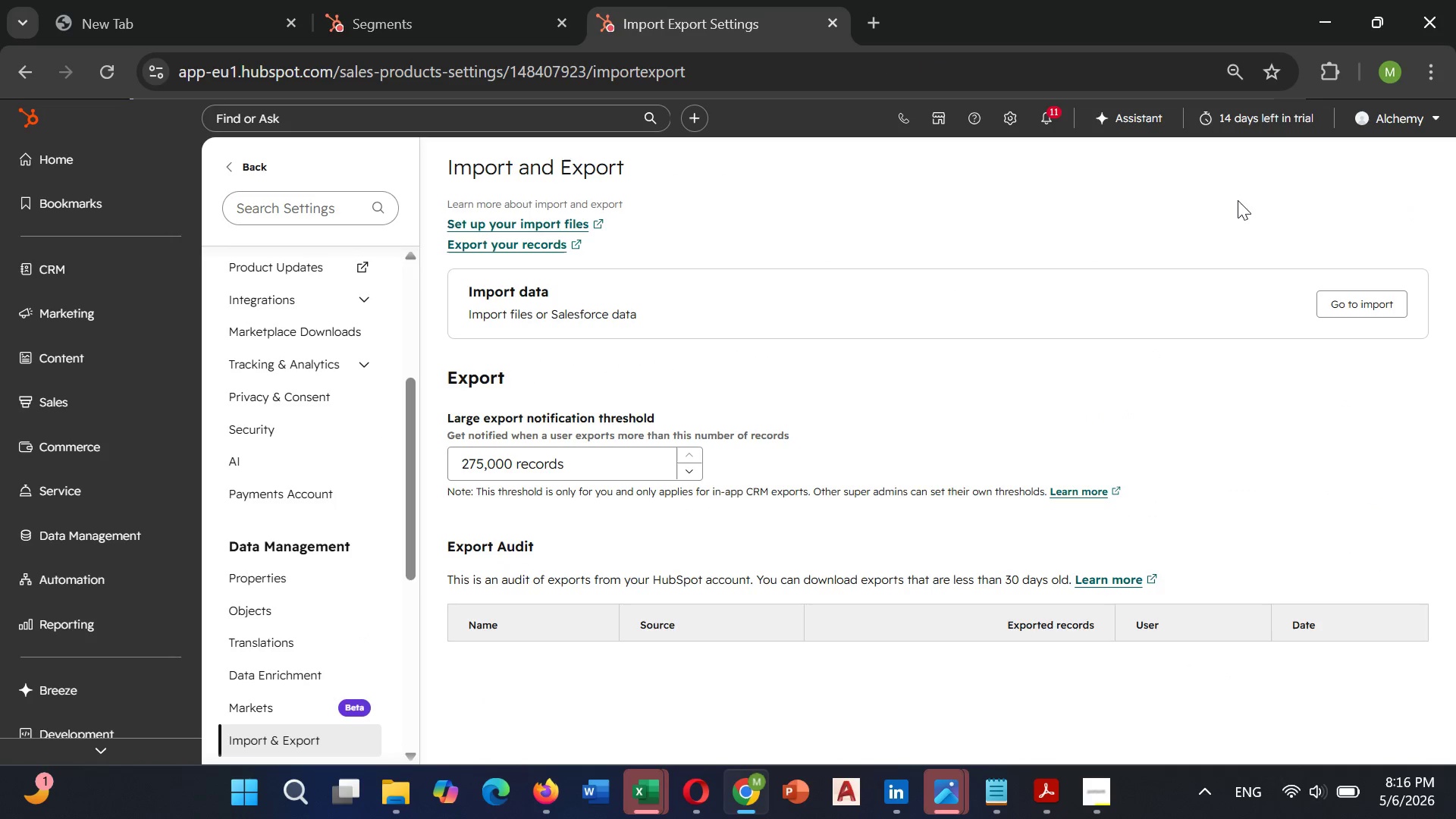 
left_click([1320, 308])
 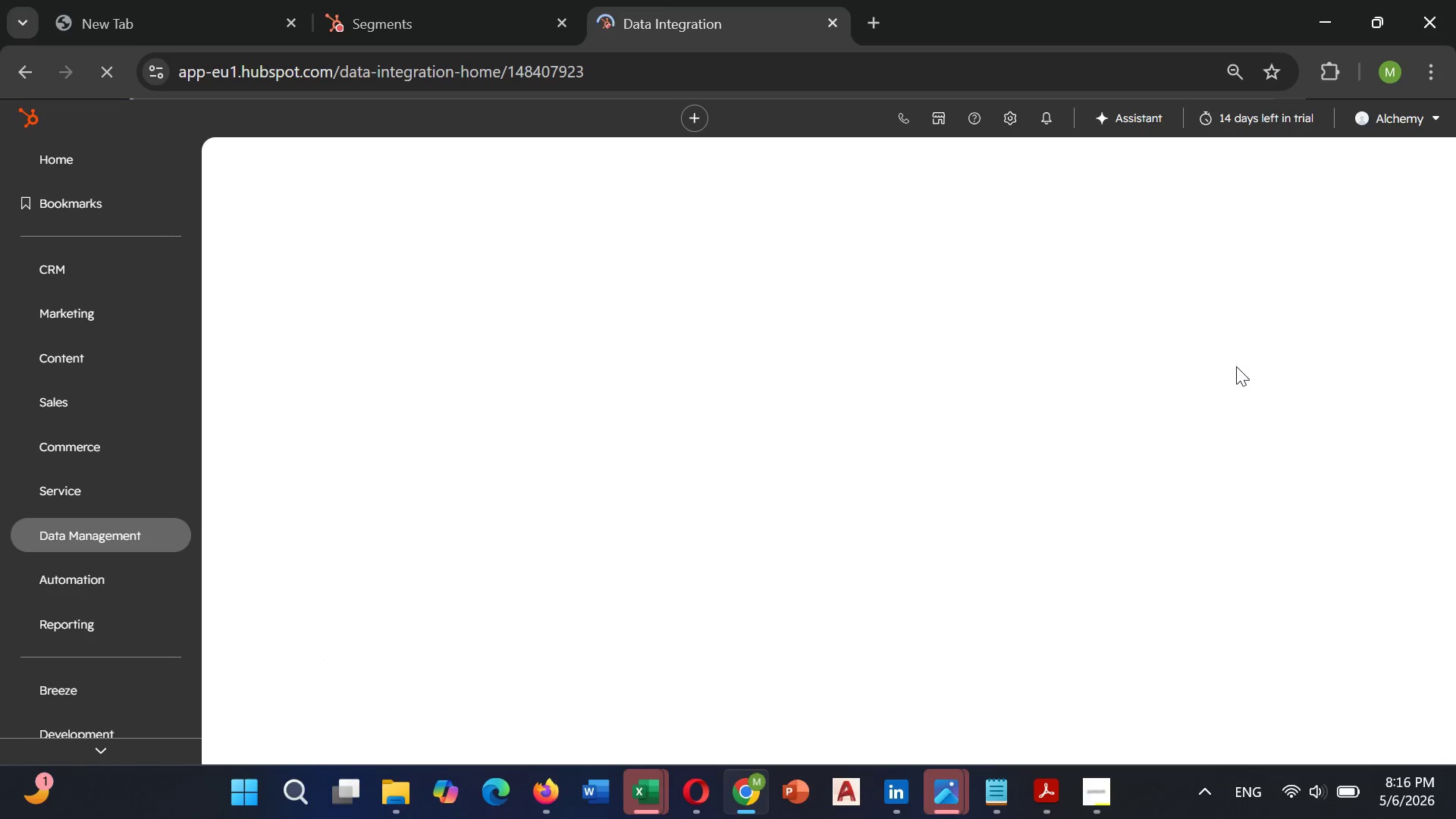 
scroll: coordinate [1043, 437], scroll_direction: down, amount: 7.0
 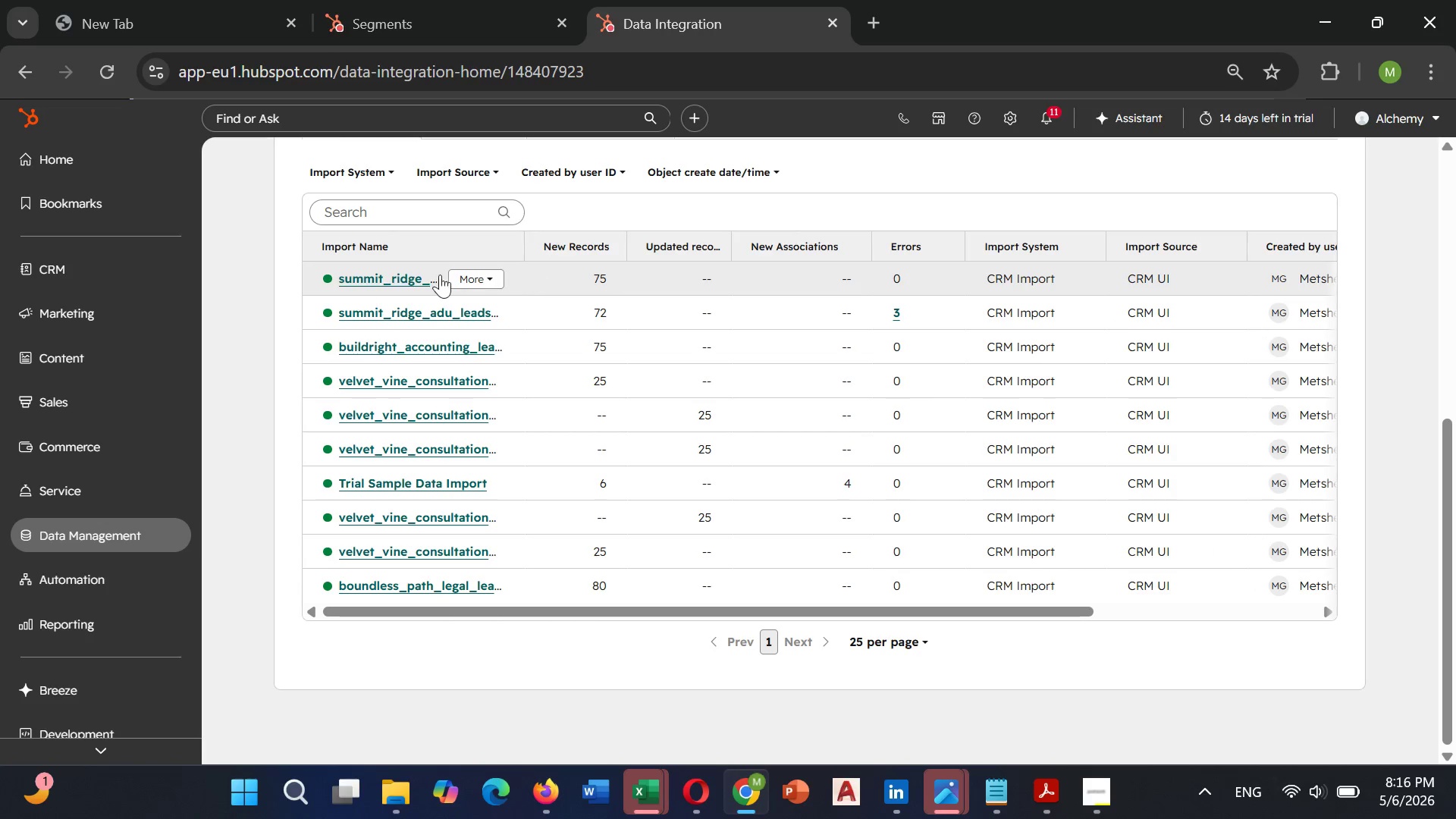 
mouse_move([451, 320])
 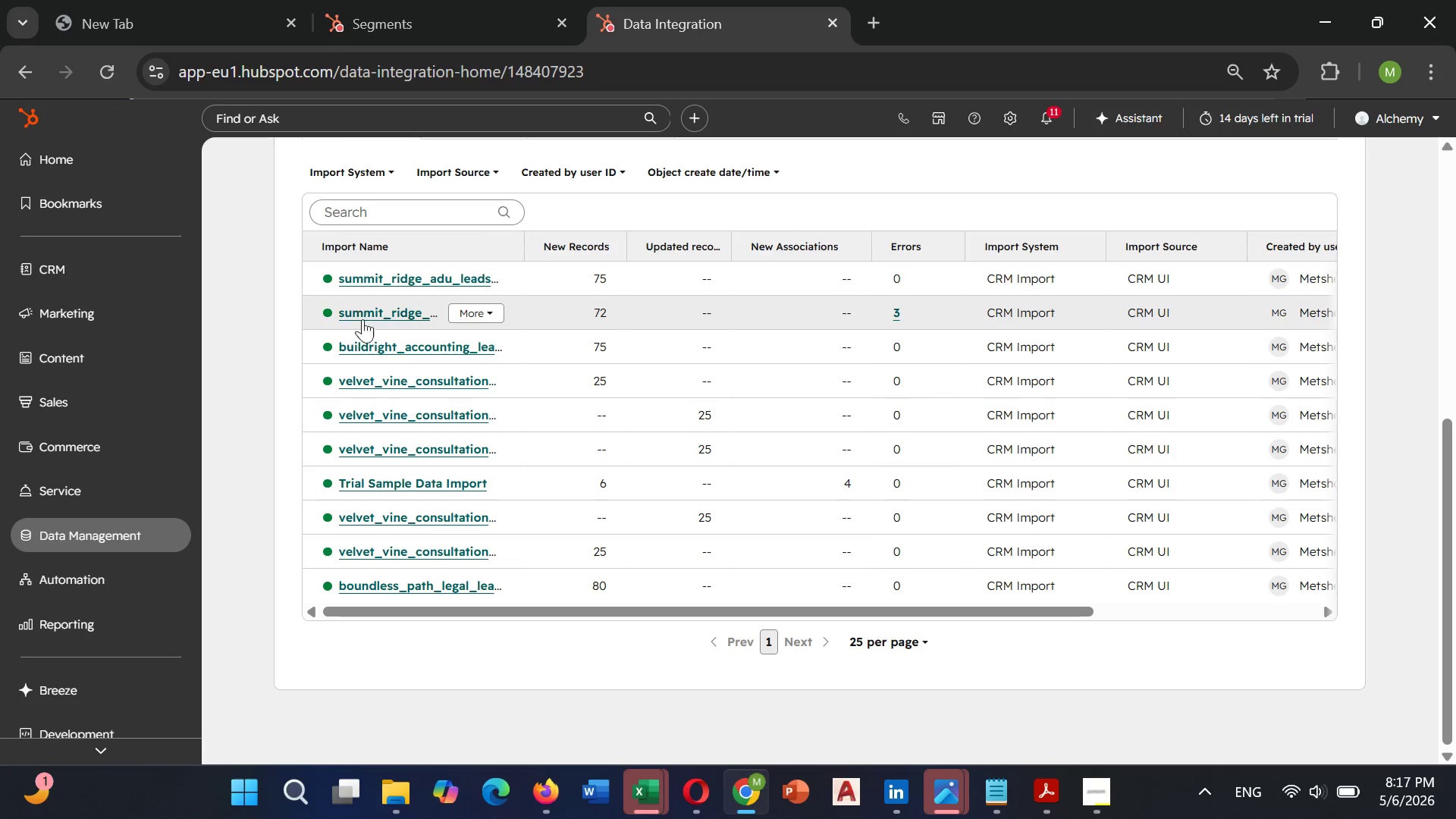 
left_click([476, 314])
 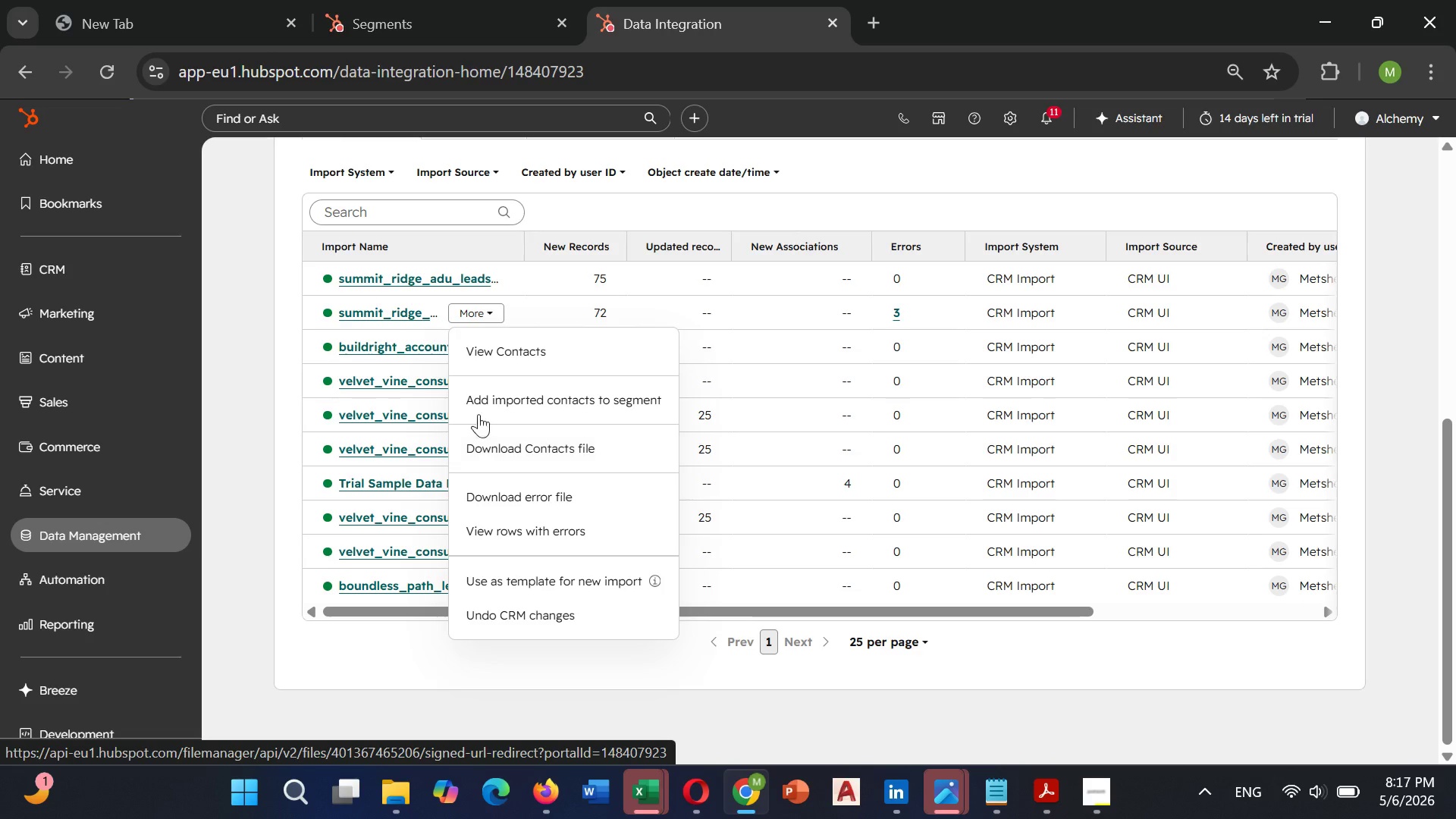 
wait(6.17)
 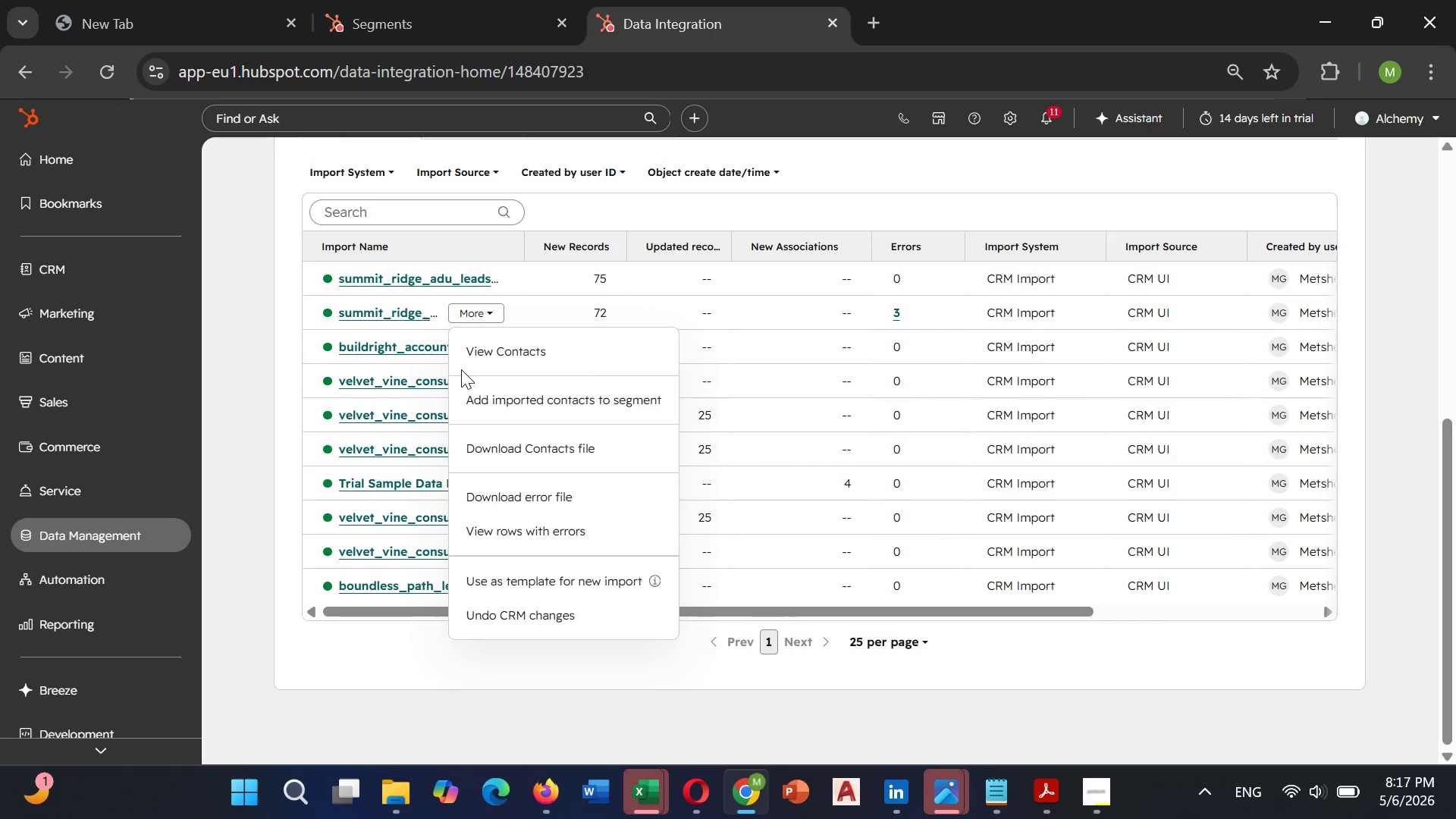 
left_click([422, 306])
 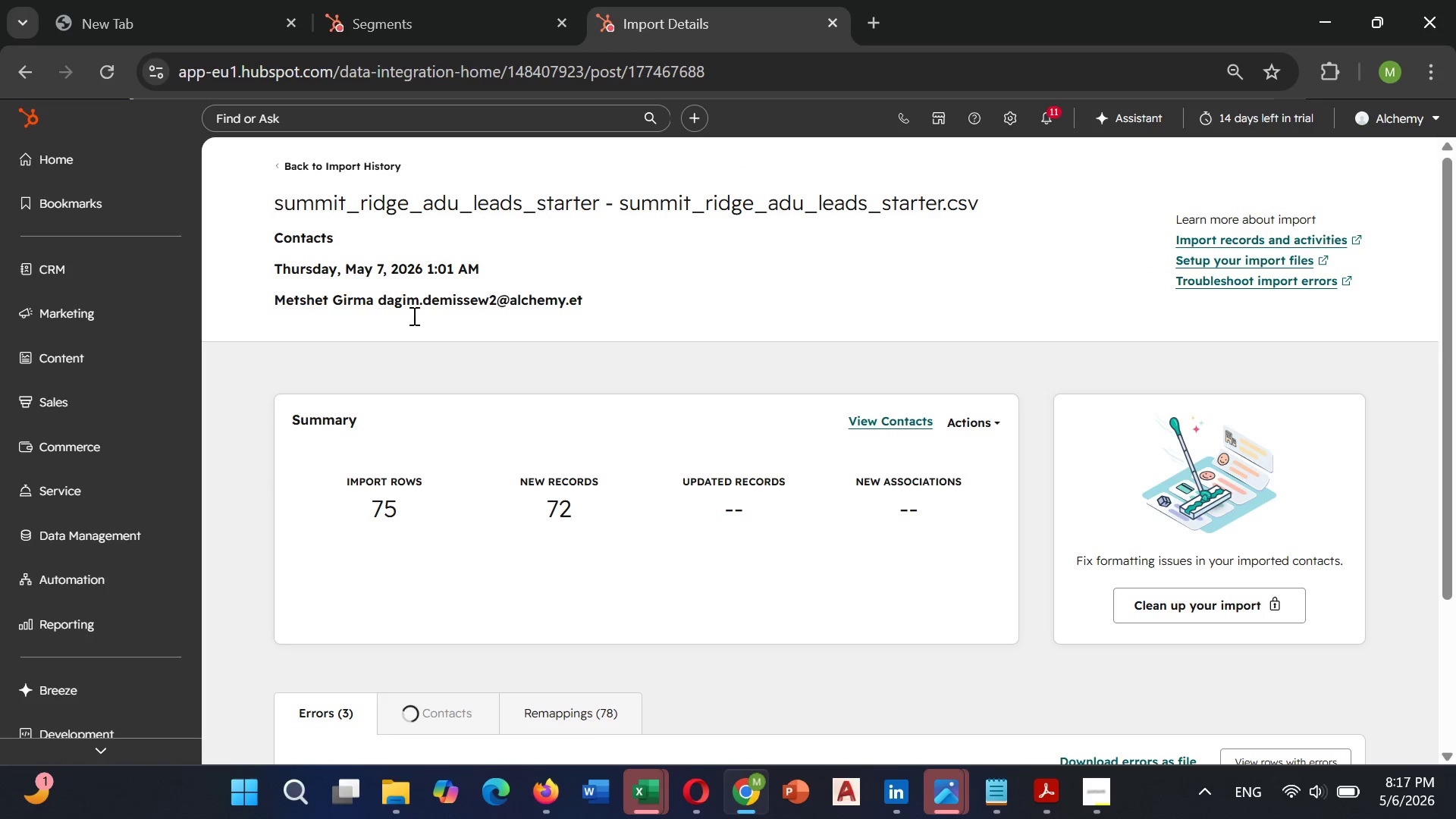 
scroll: coordinate [275, 469], scroll_direction: down, amount: 2.0
 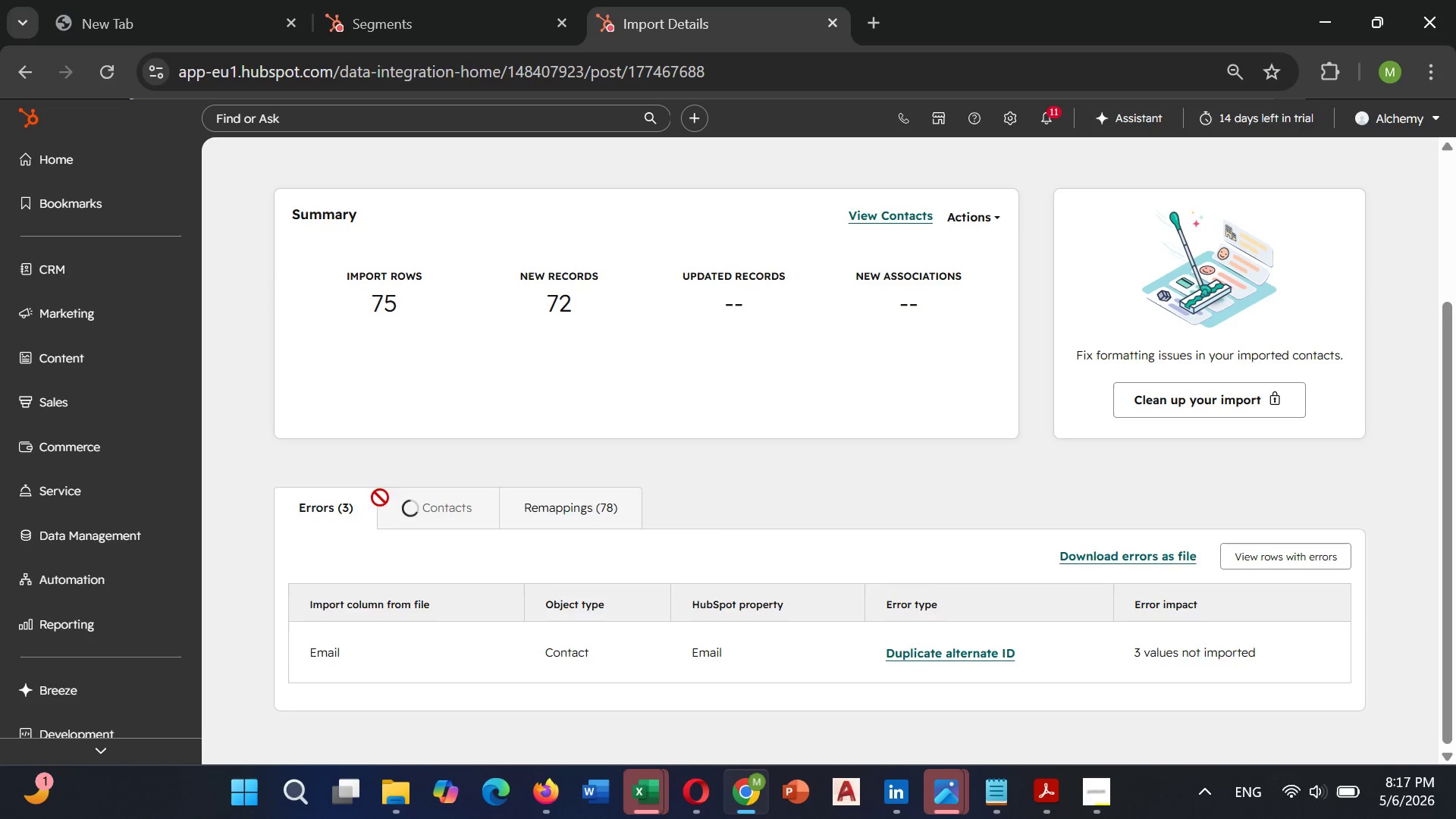 
left_click([470, 522])
 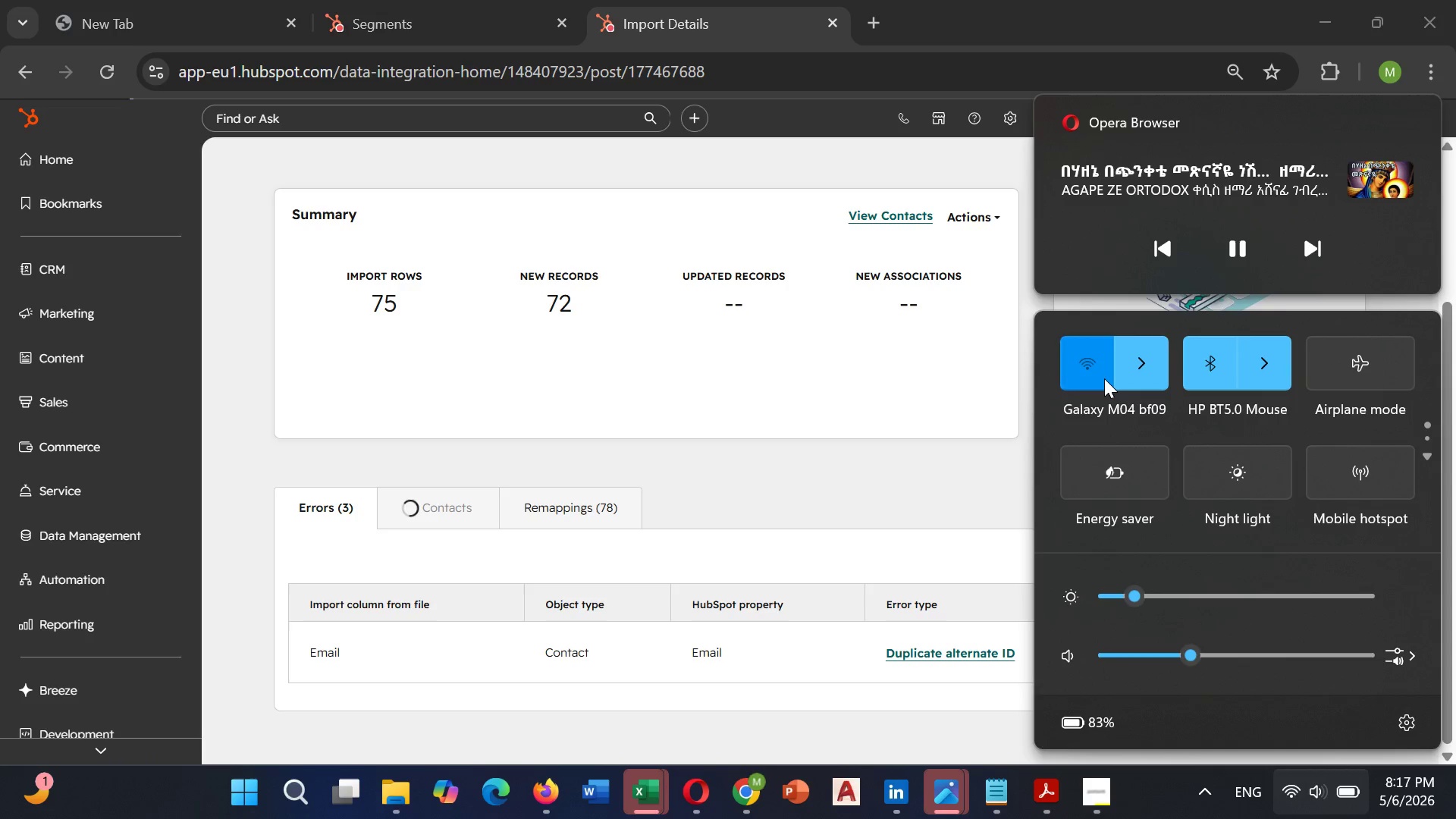 
wait(23.16)
 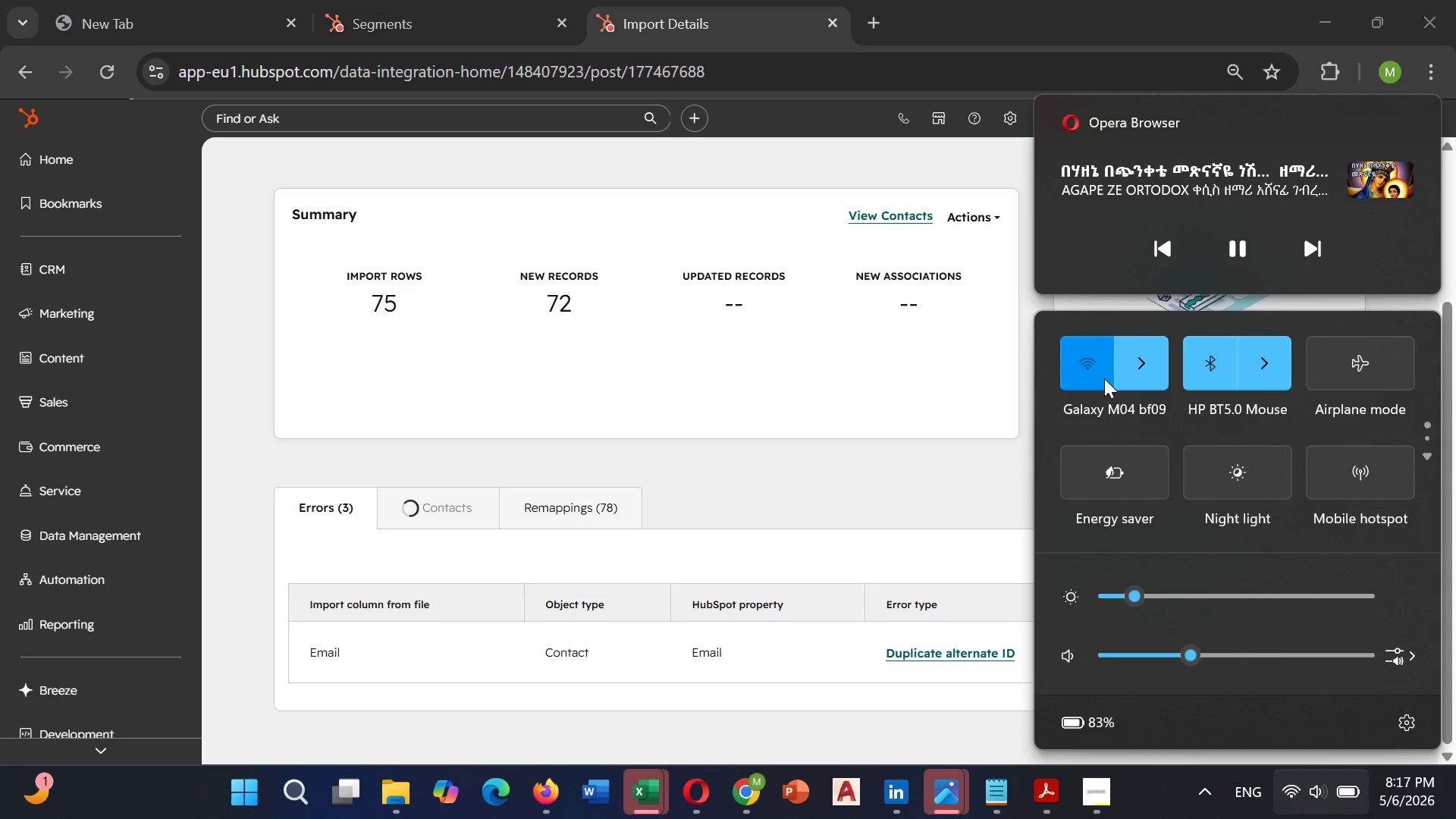 
left_click([1309, 466])
 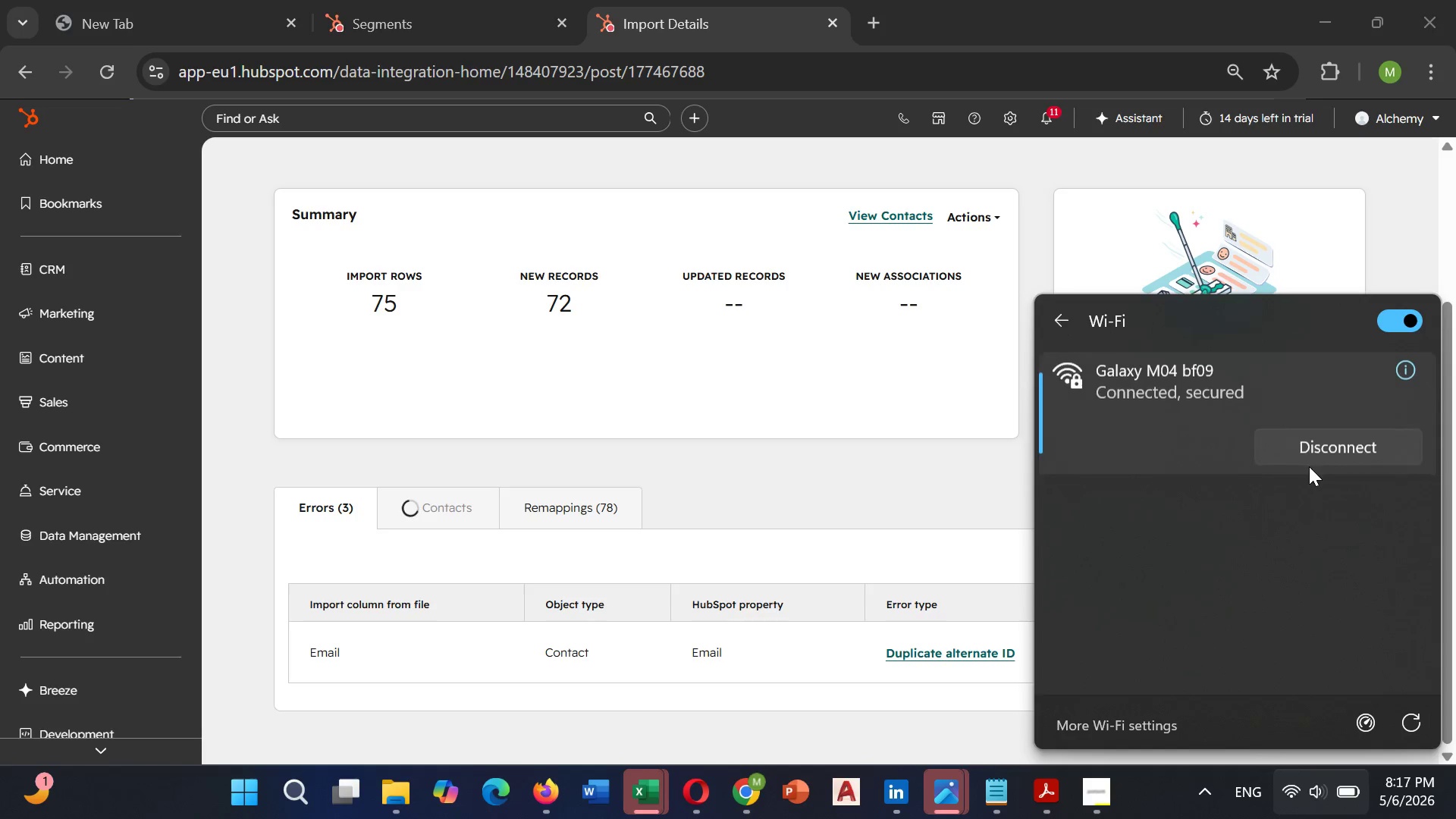 
wait(5.14)
 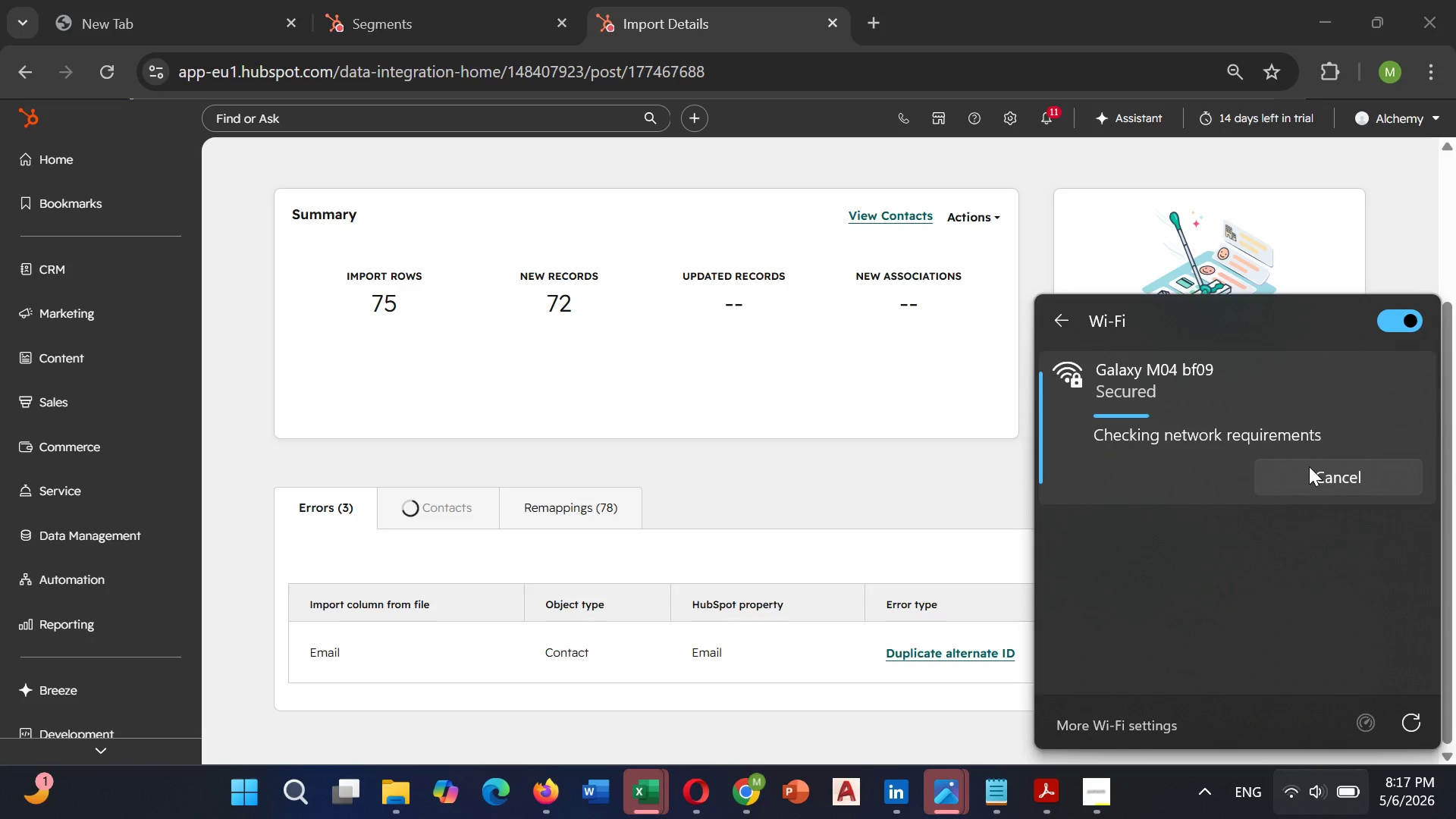 
left_click([718, 471])
 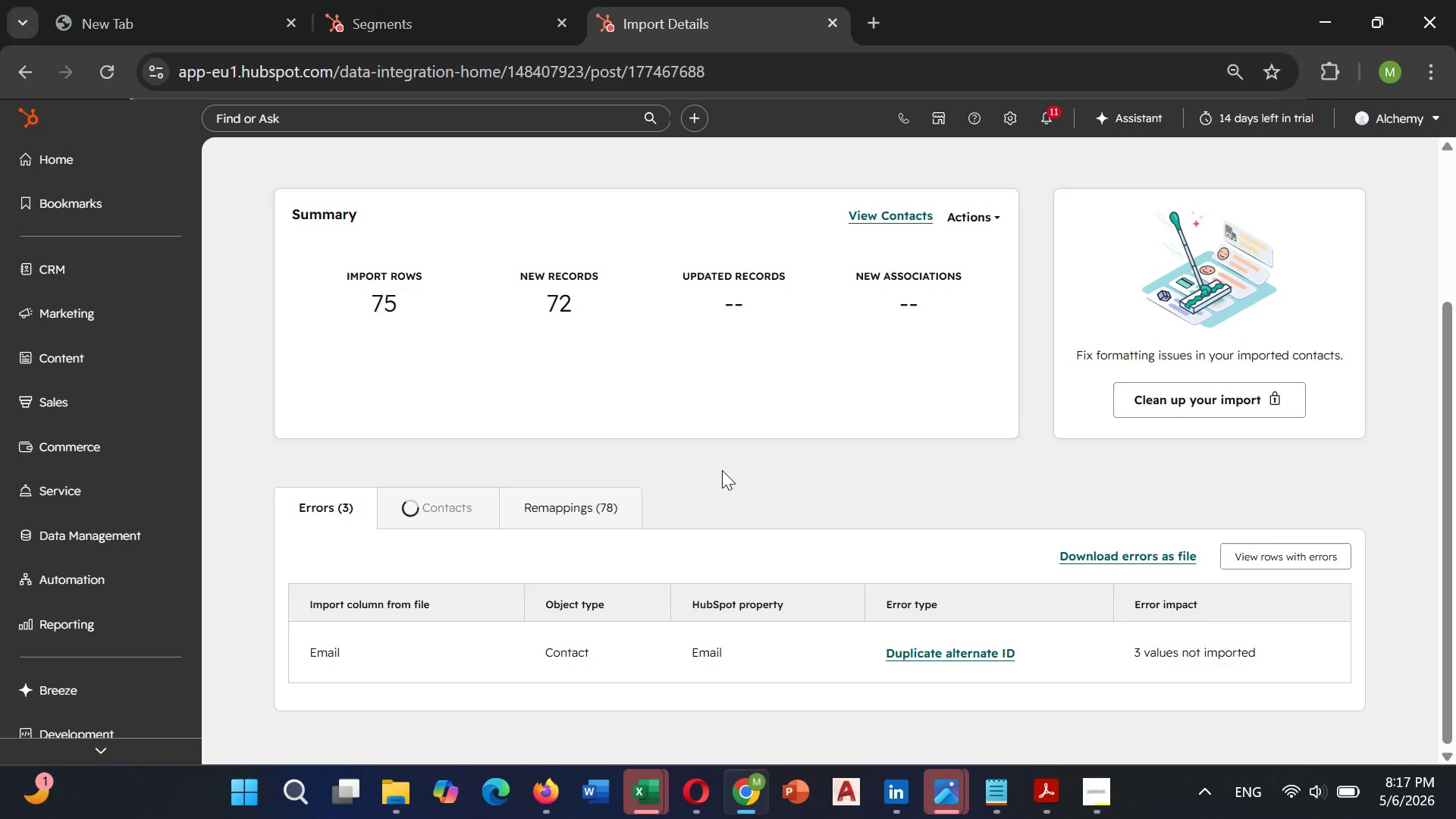 
wait(6.17)
 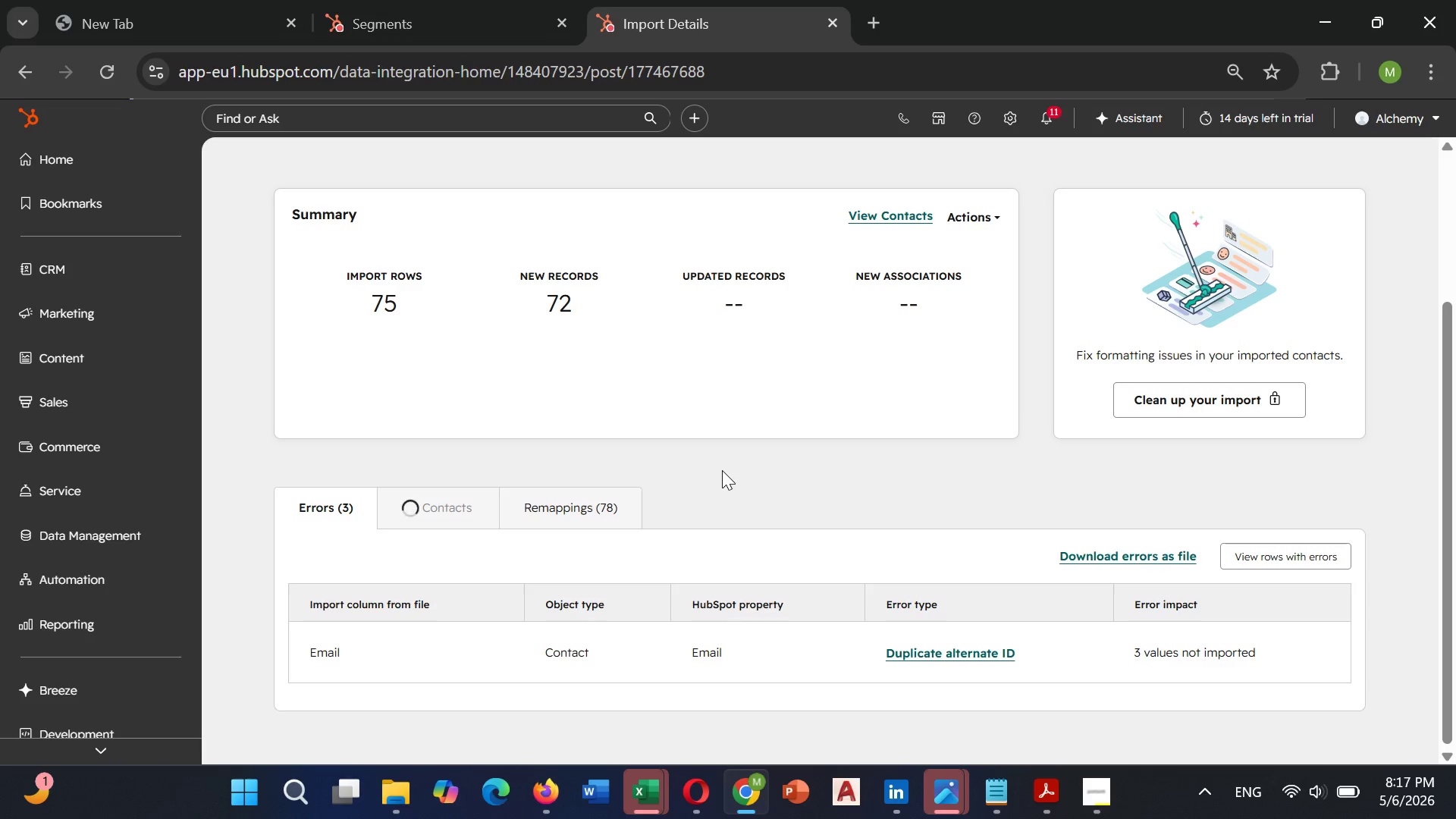 
left_click([447, 516])
 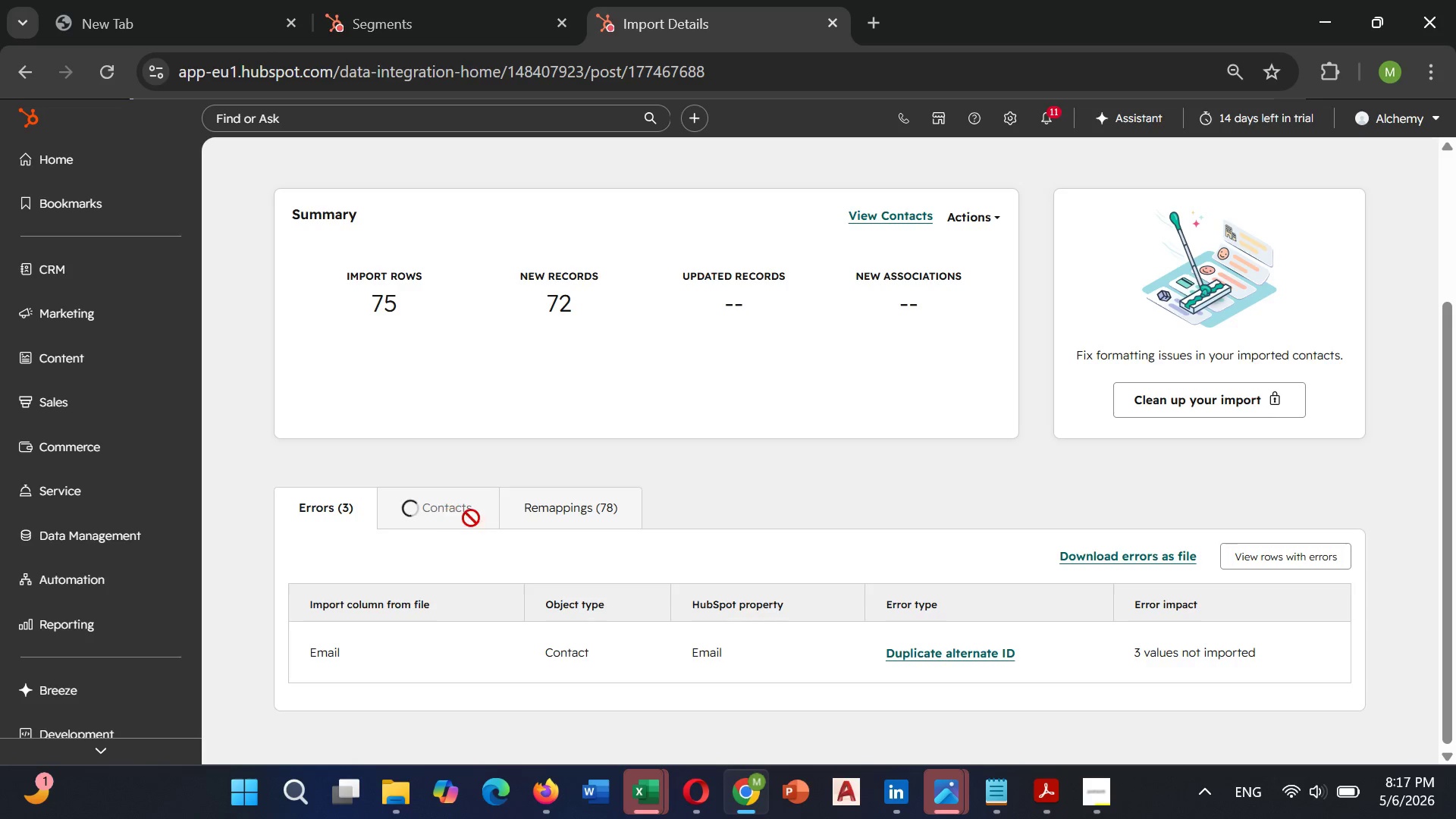 
scroll: coordinate [489, 519], scroll_direction: down, amount: 5.0
 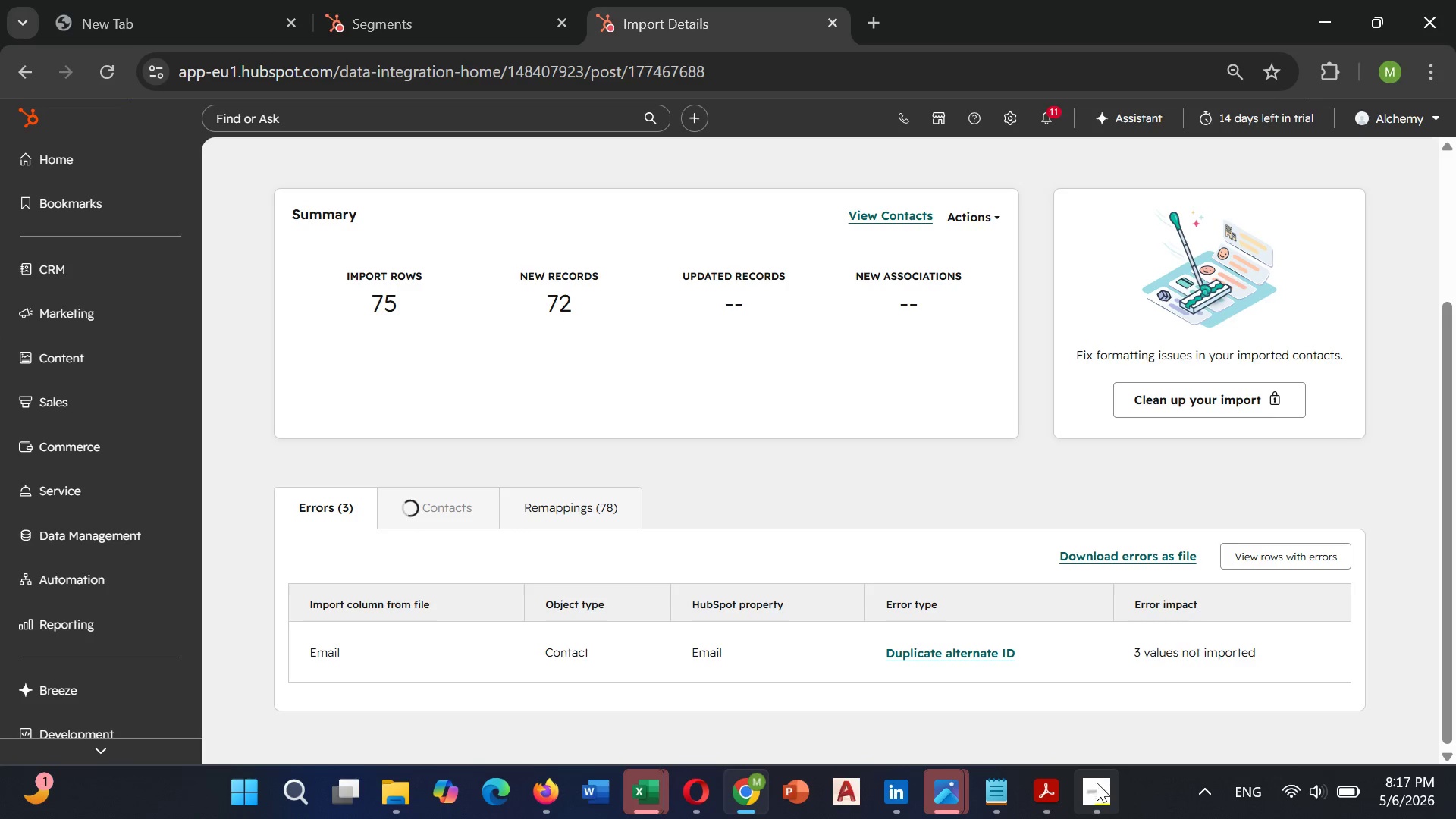 
left_click([1066, 701])